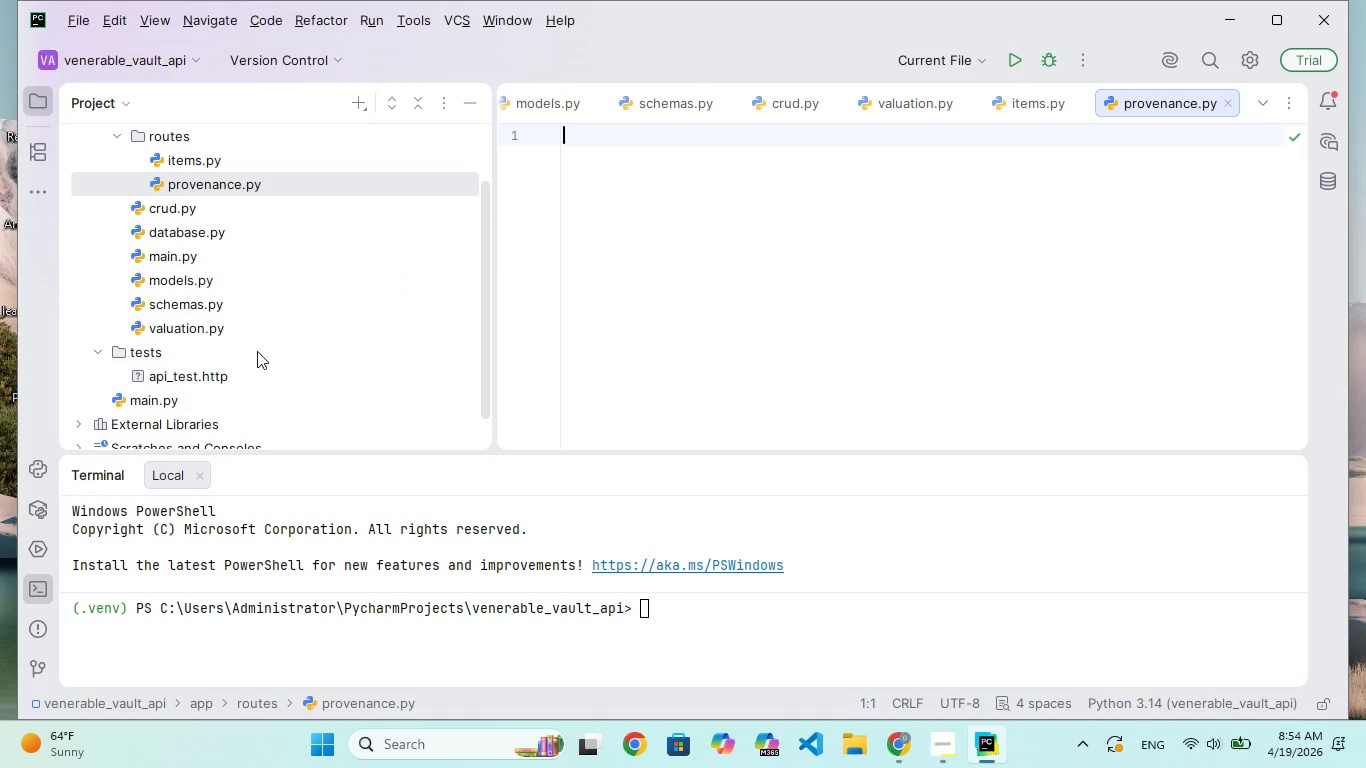 
left_click([217, 371])
 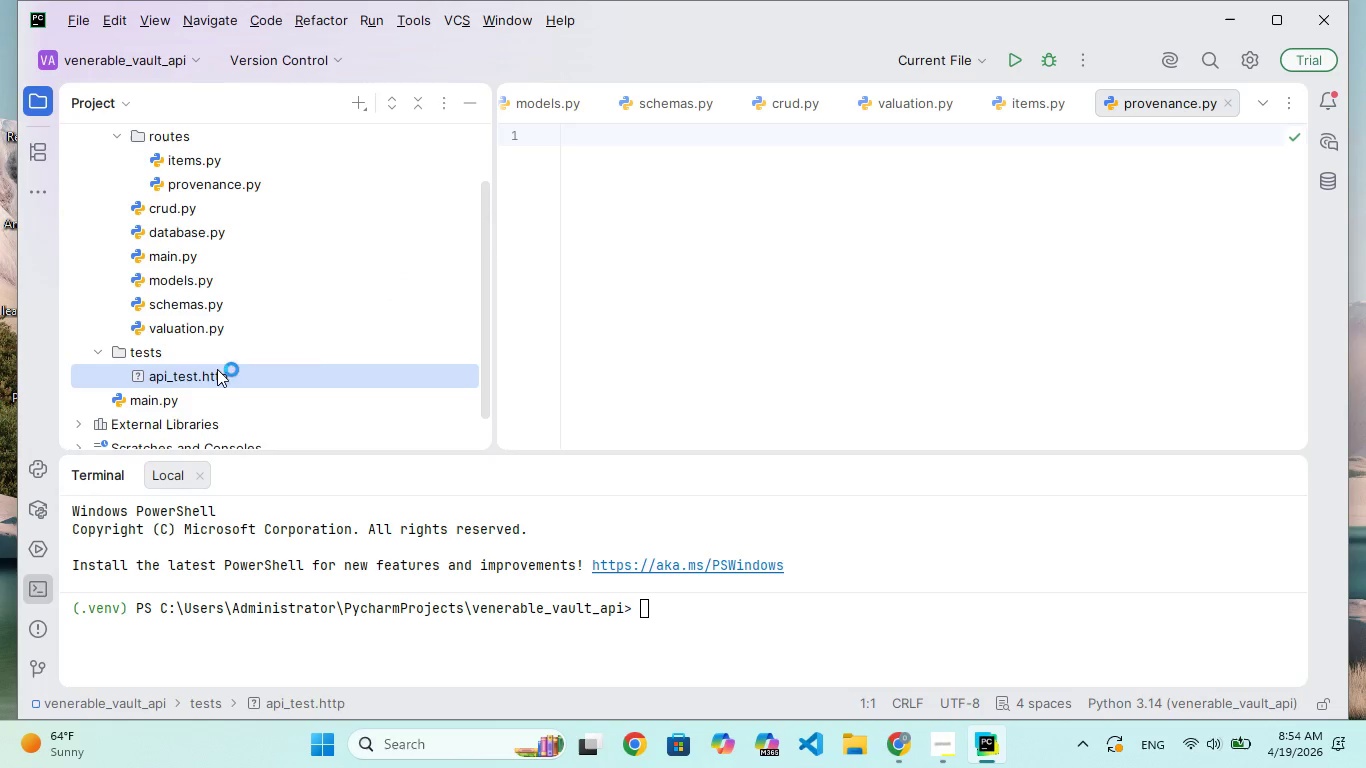 
right_click([217, 367])
 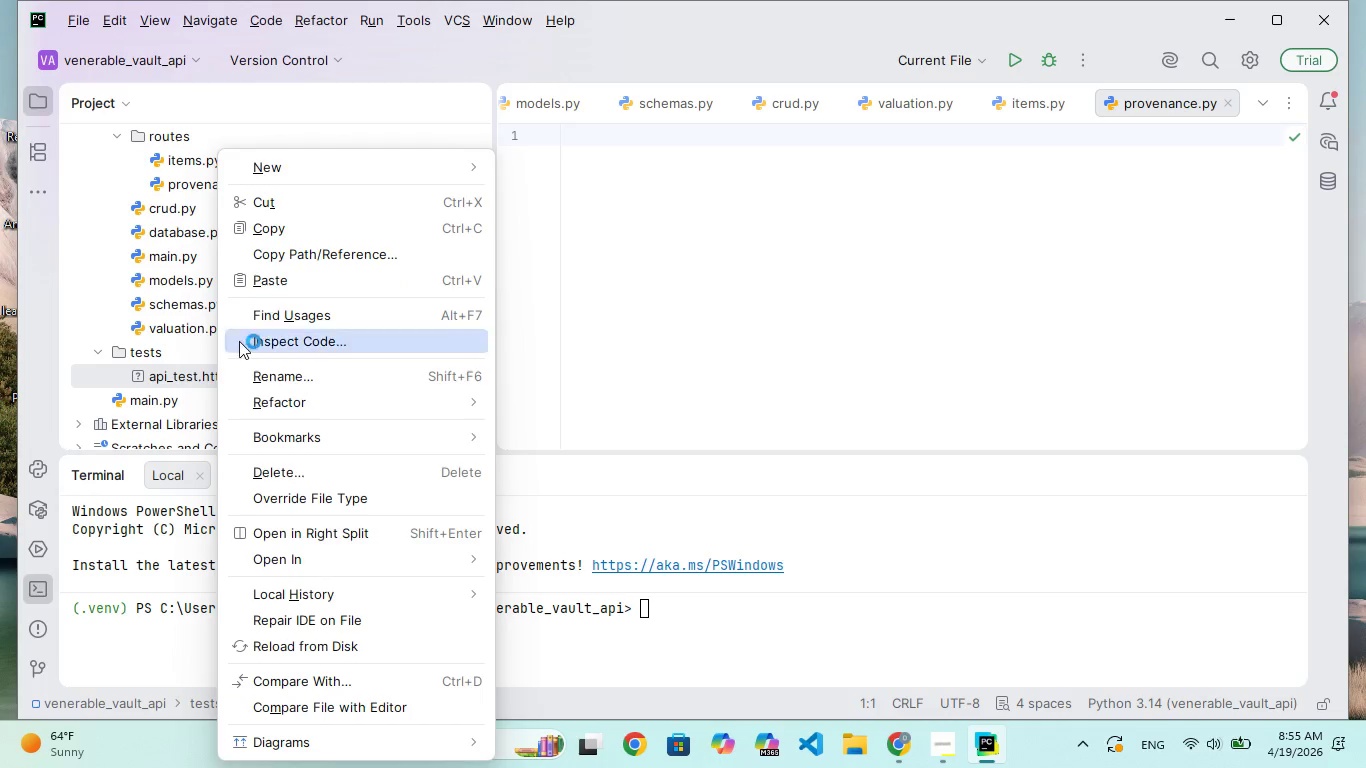 
left_click([203, 372])
 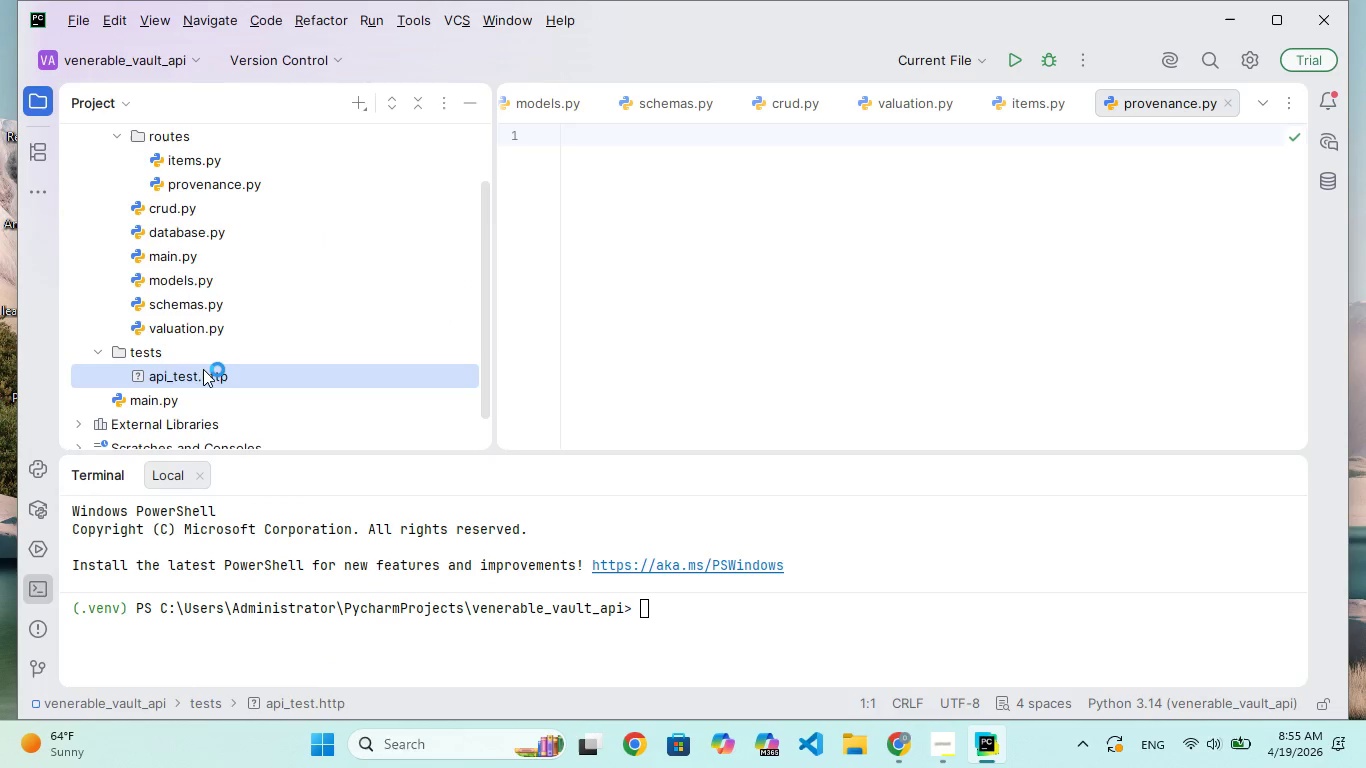 
right_click([202, 367])
 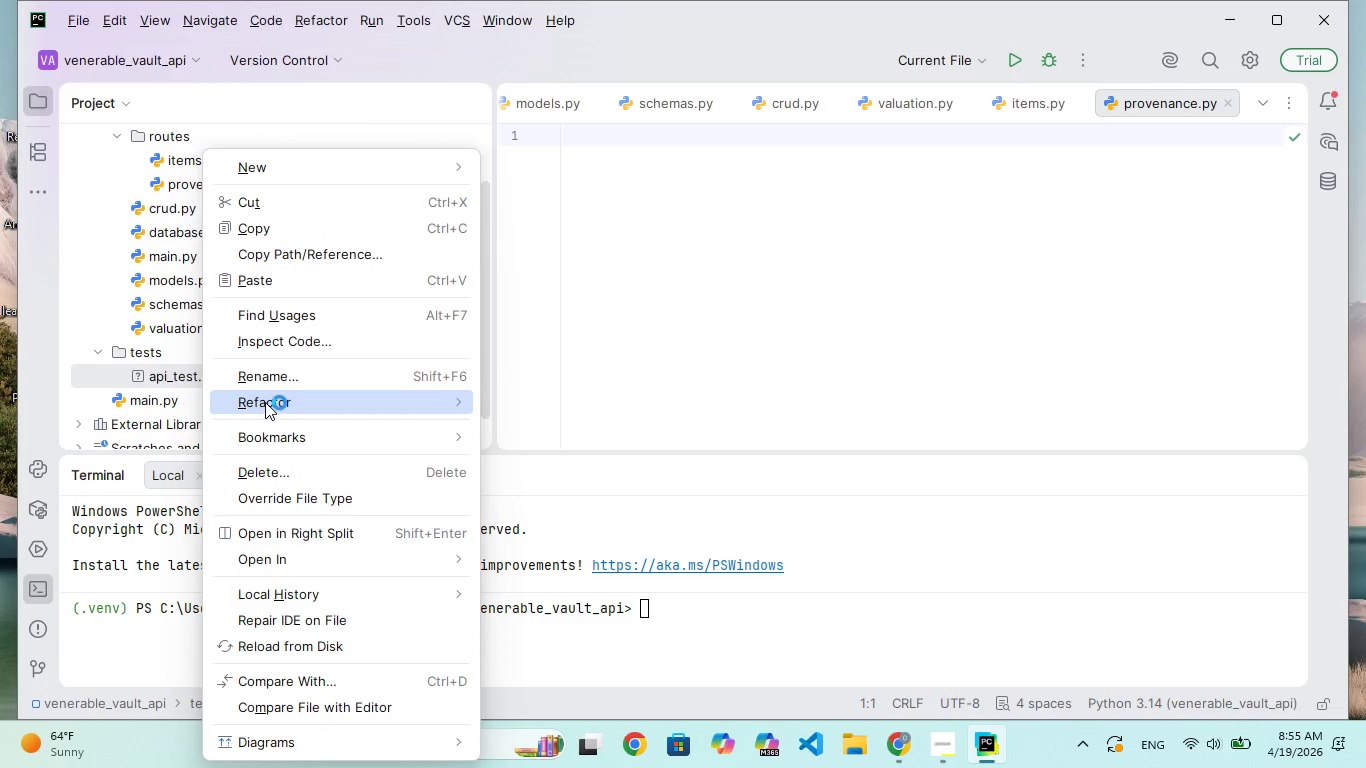 
left_click([608, 287])
 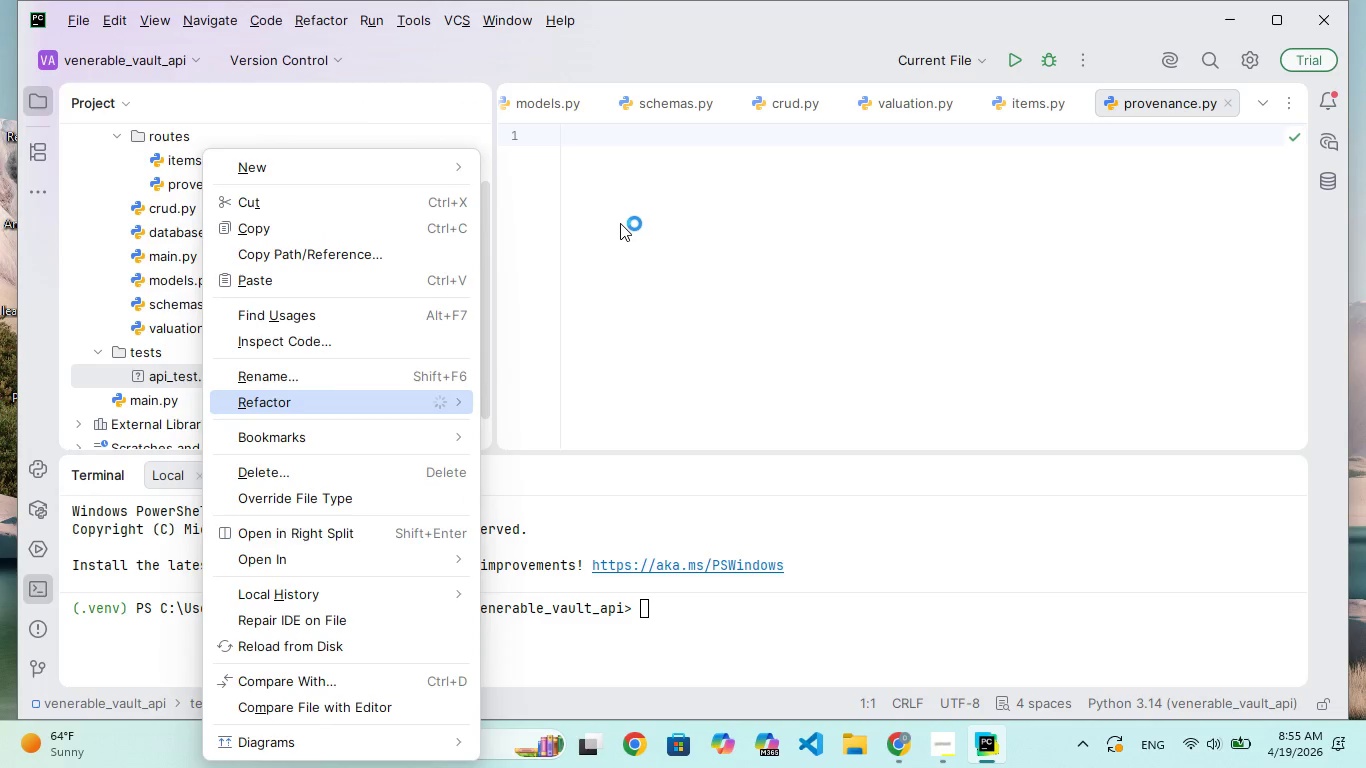 
left_click([620, 223])
 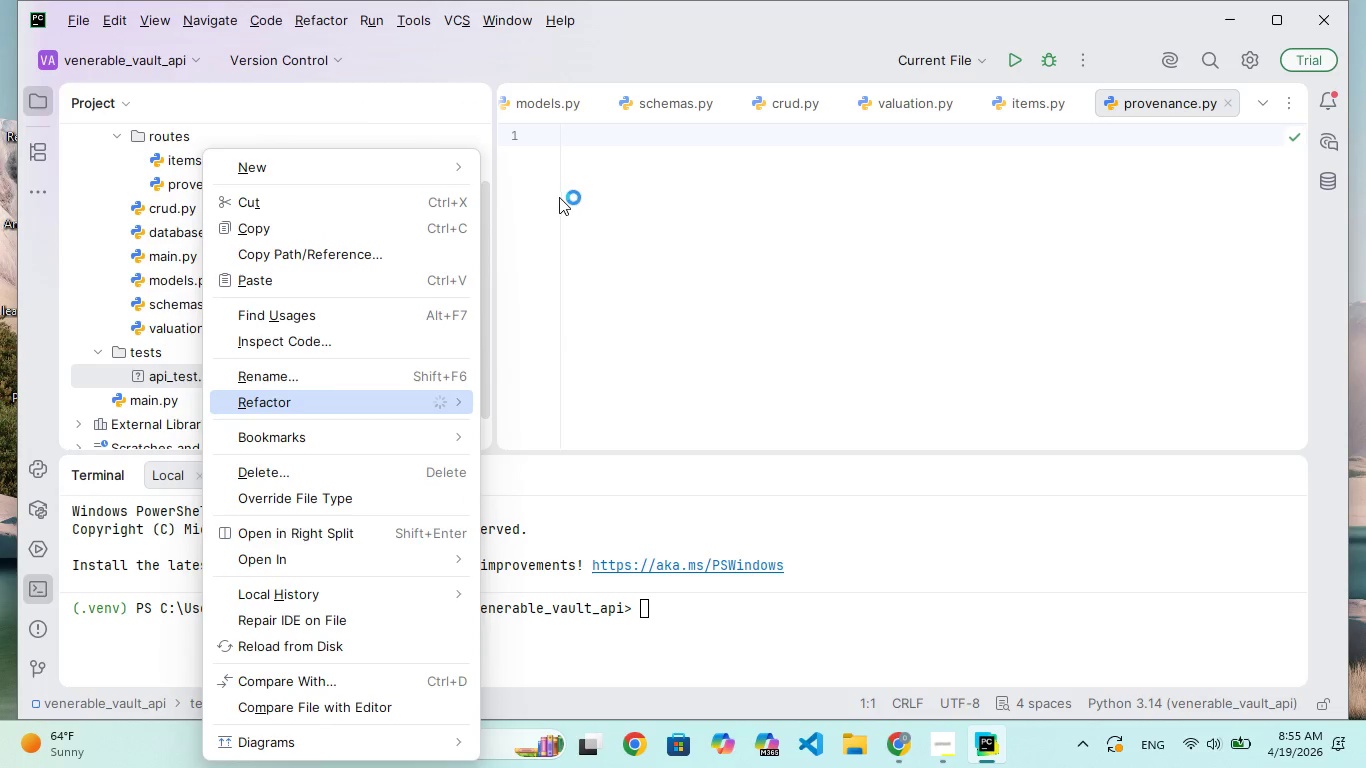 
double_click([560, 194])
 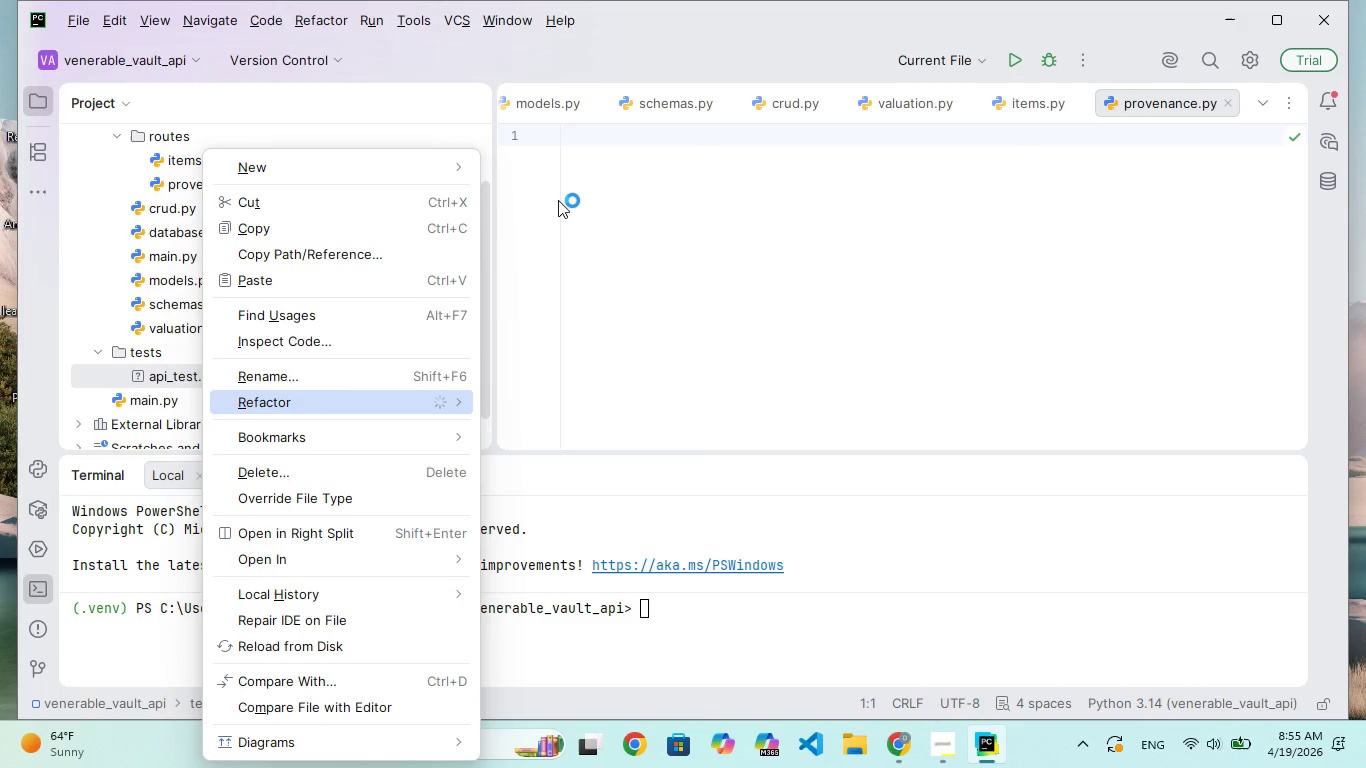 
left_click([558, 200])
 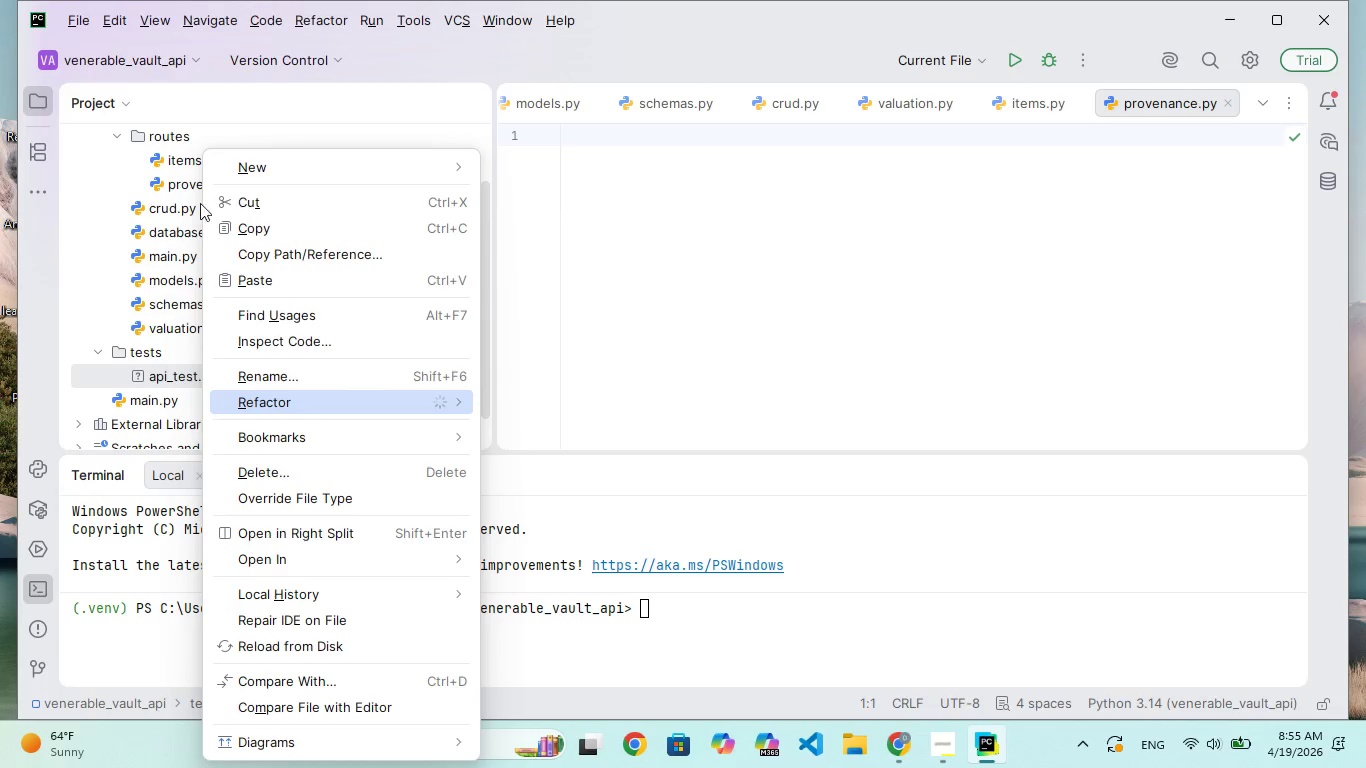 
left_click([162, 158])
 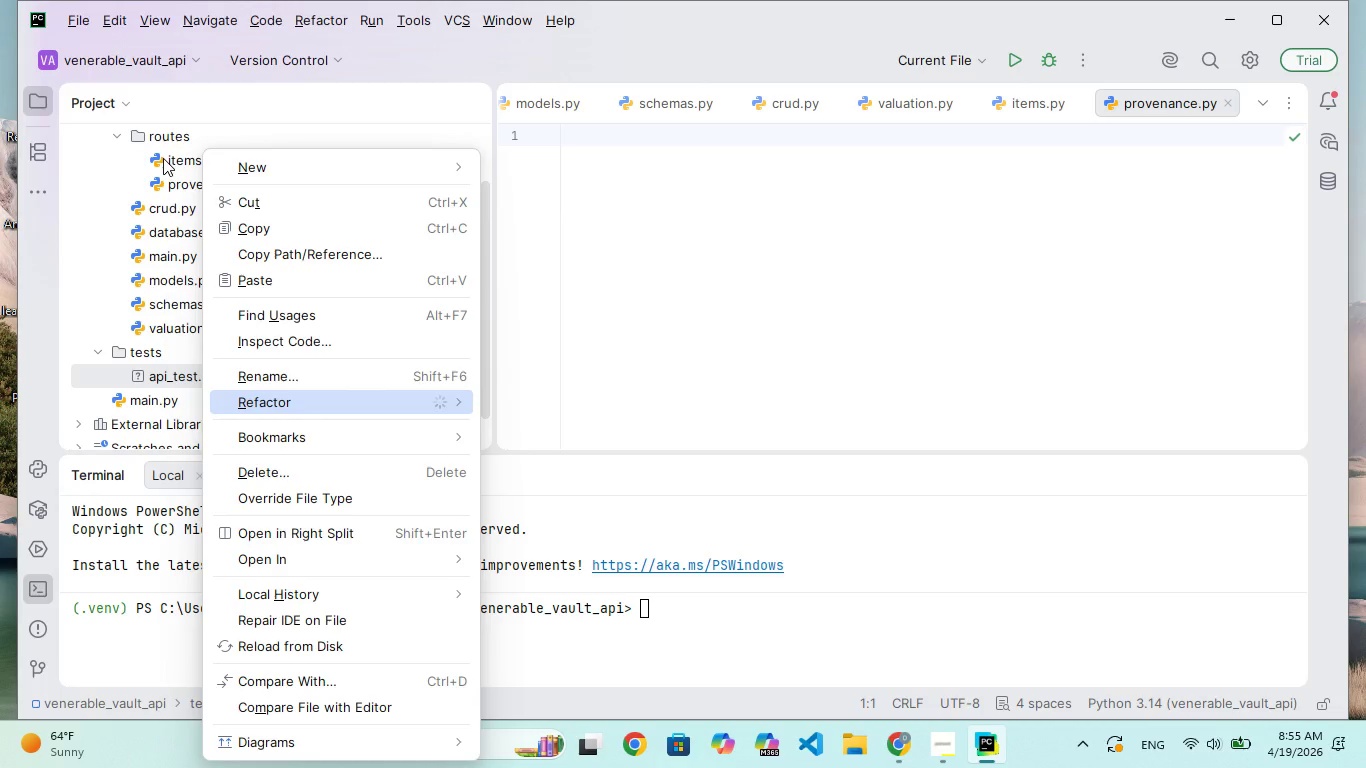 
left_click([163, 158])
 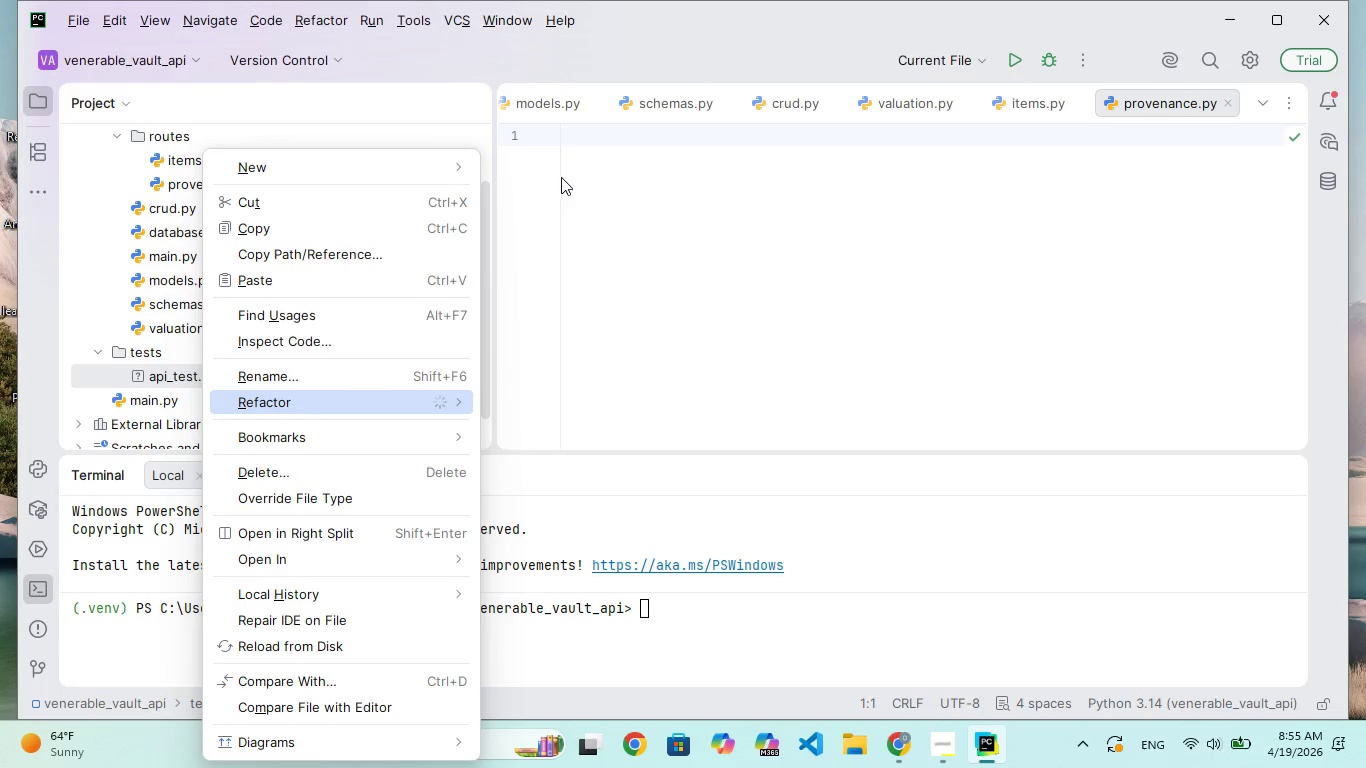 
scroll: coordinate [454, 367], scroll_direction: down, amount: 50.0
 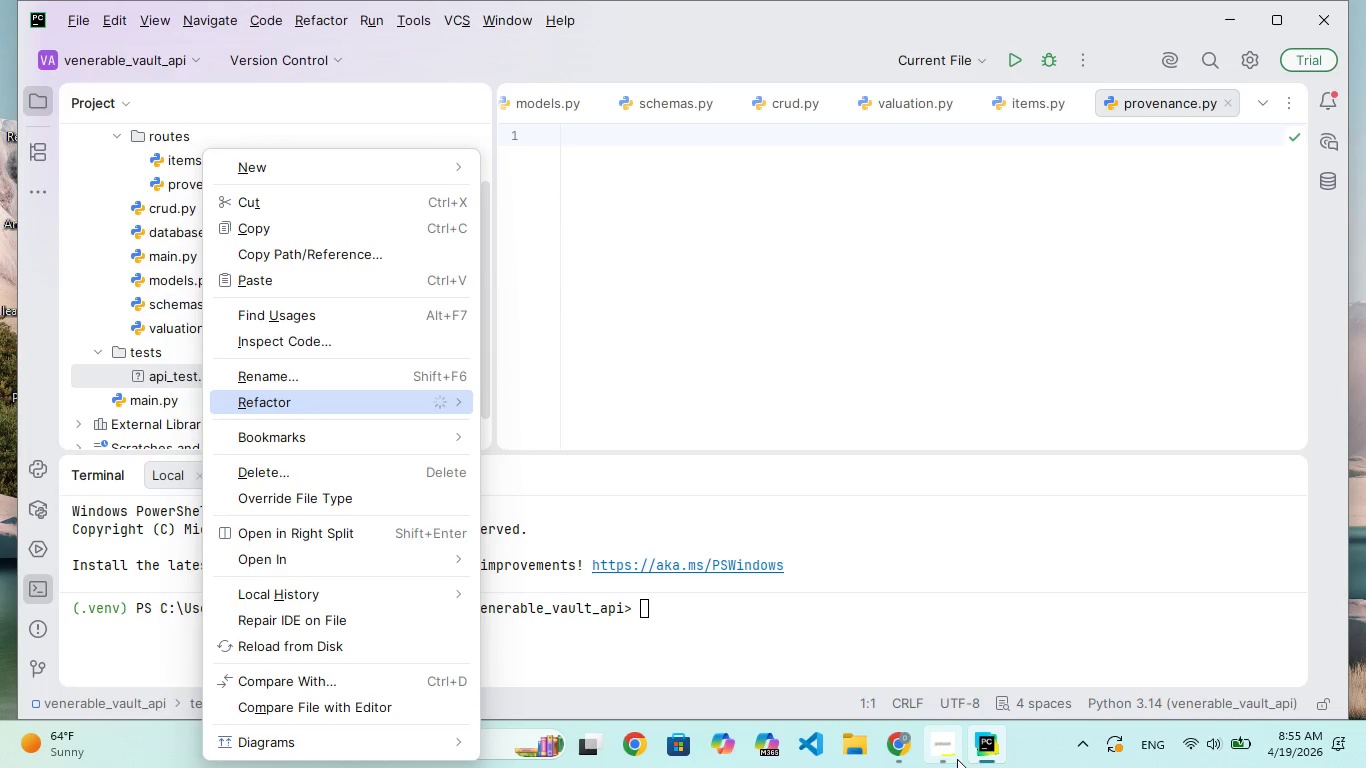 
left_click([957, 758])